 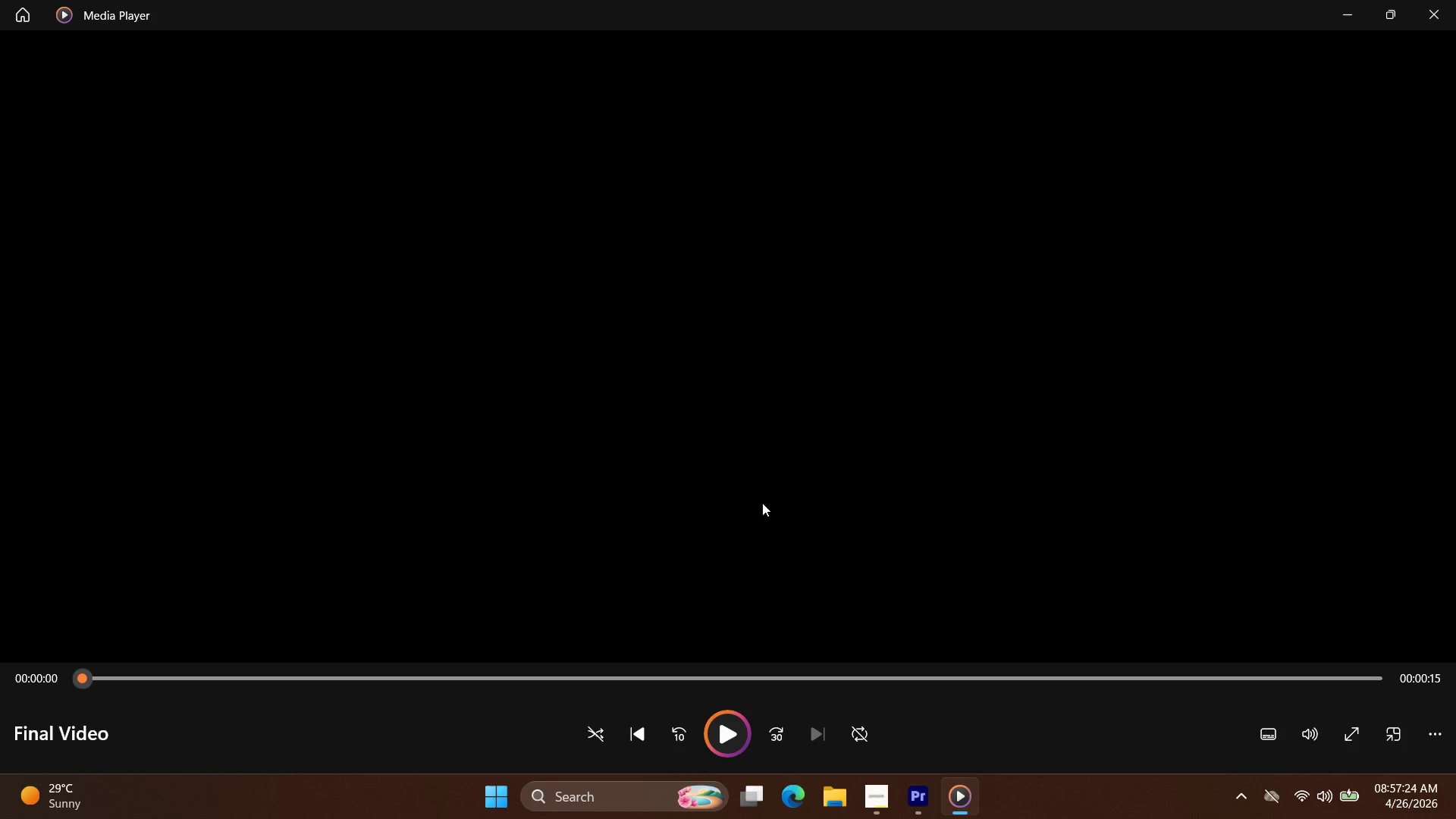 
left_click([729, 747])
 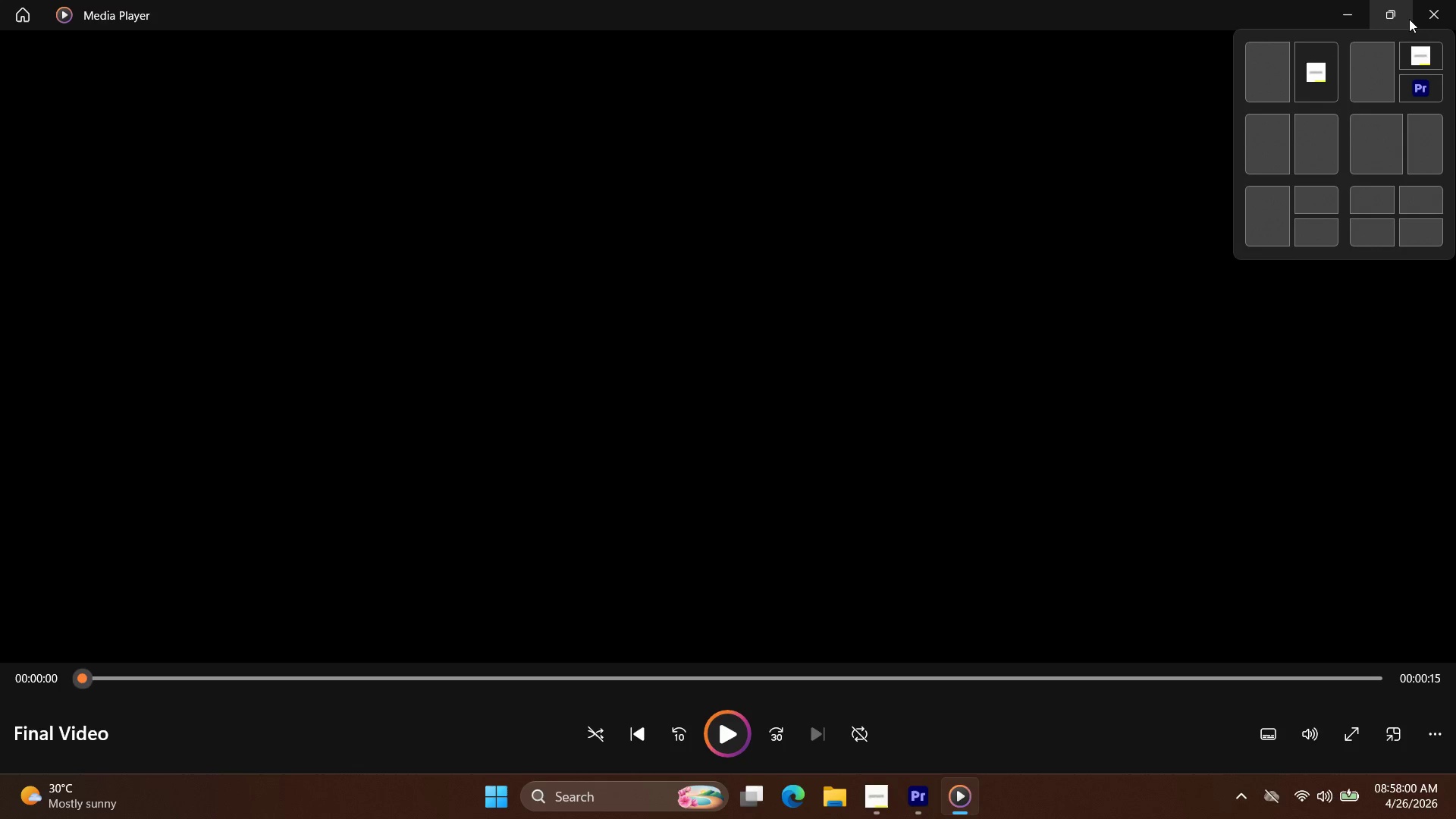 
wait(36.75)
 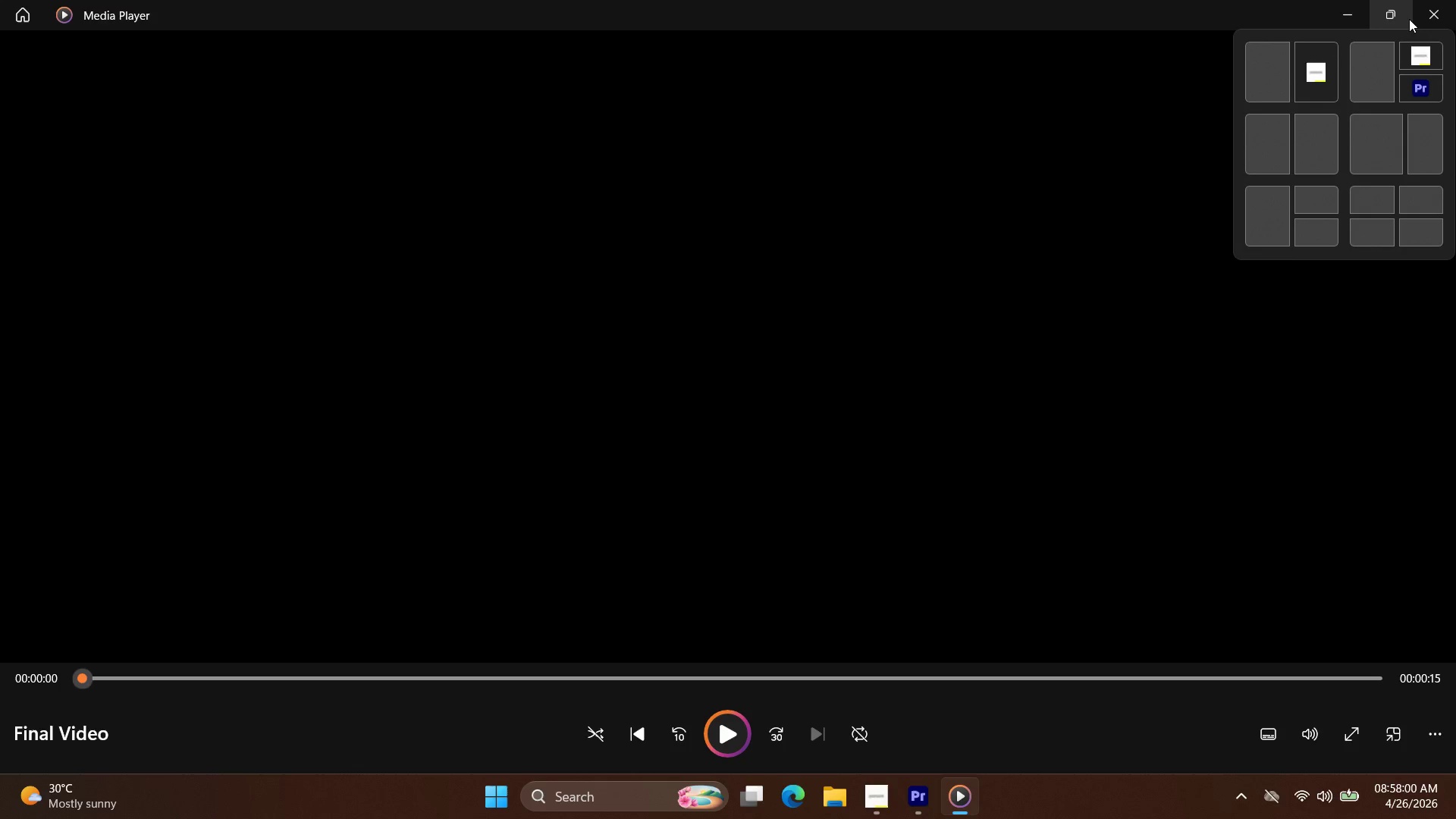 
left_click([1421, 14])
 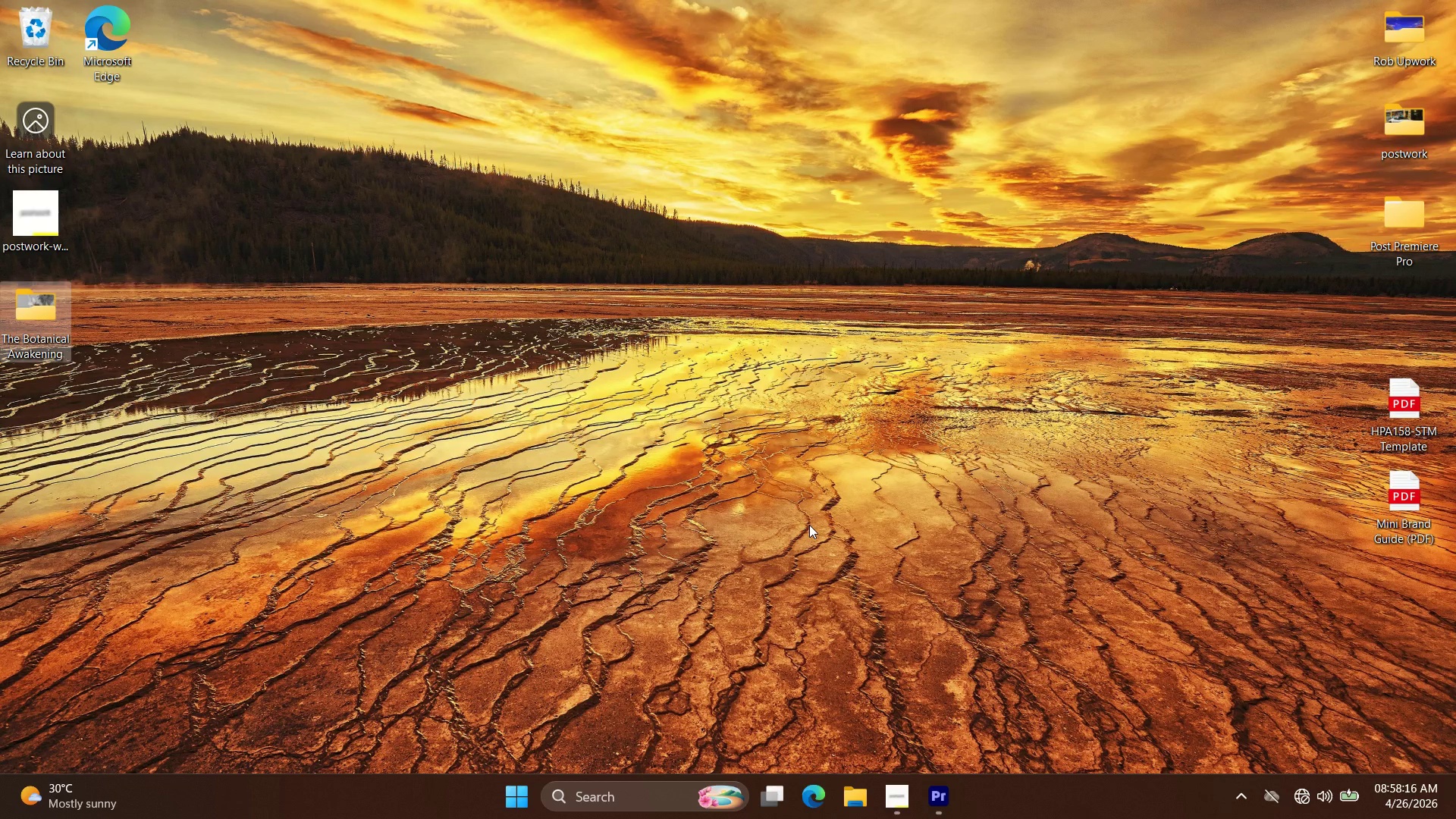 
wait(15.86)
 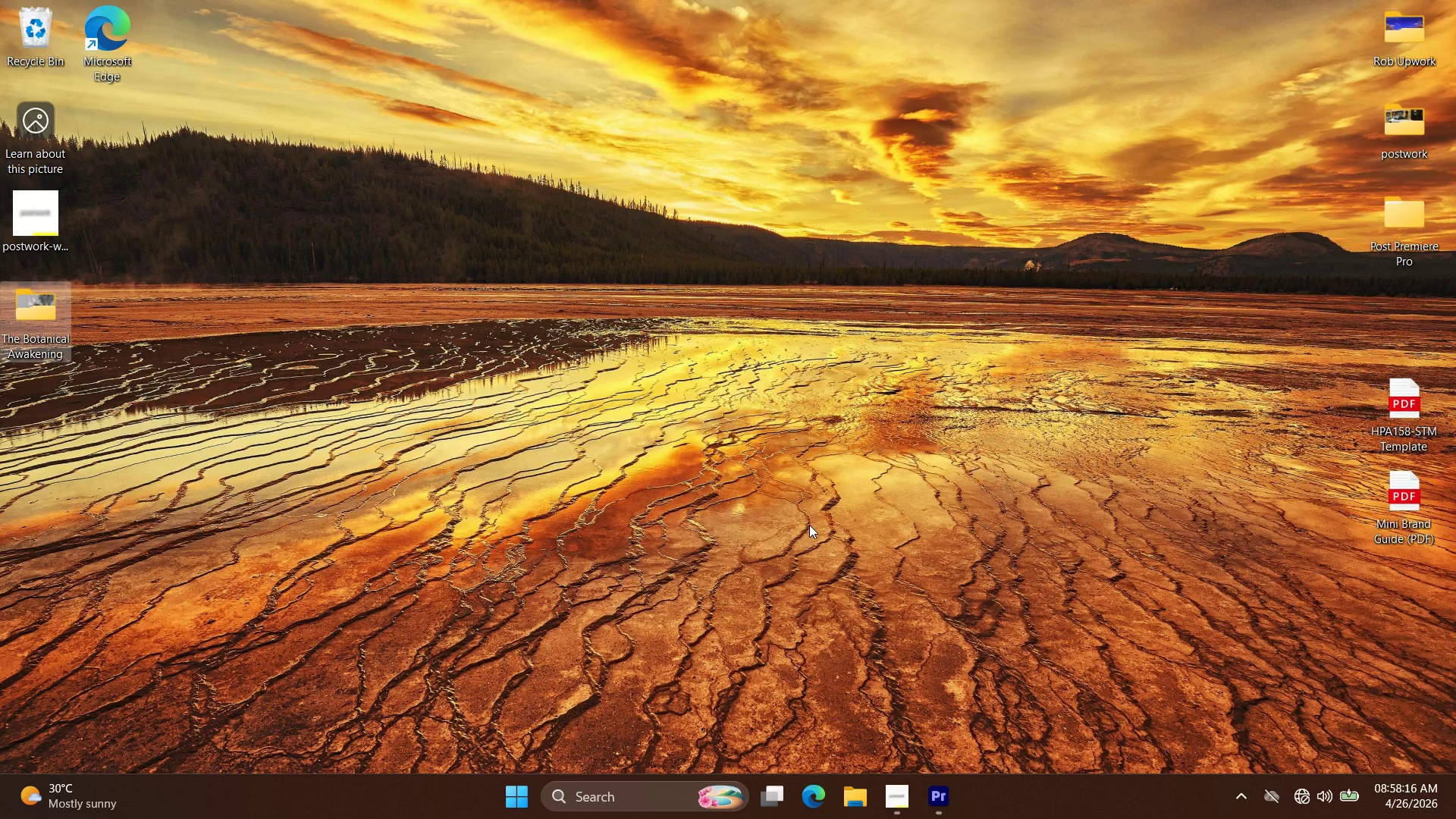 
left_click([908, 802])
 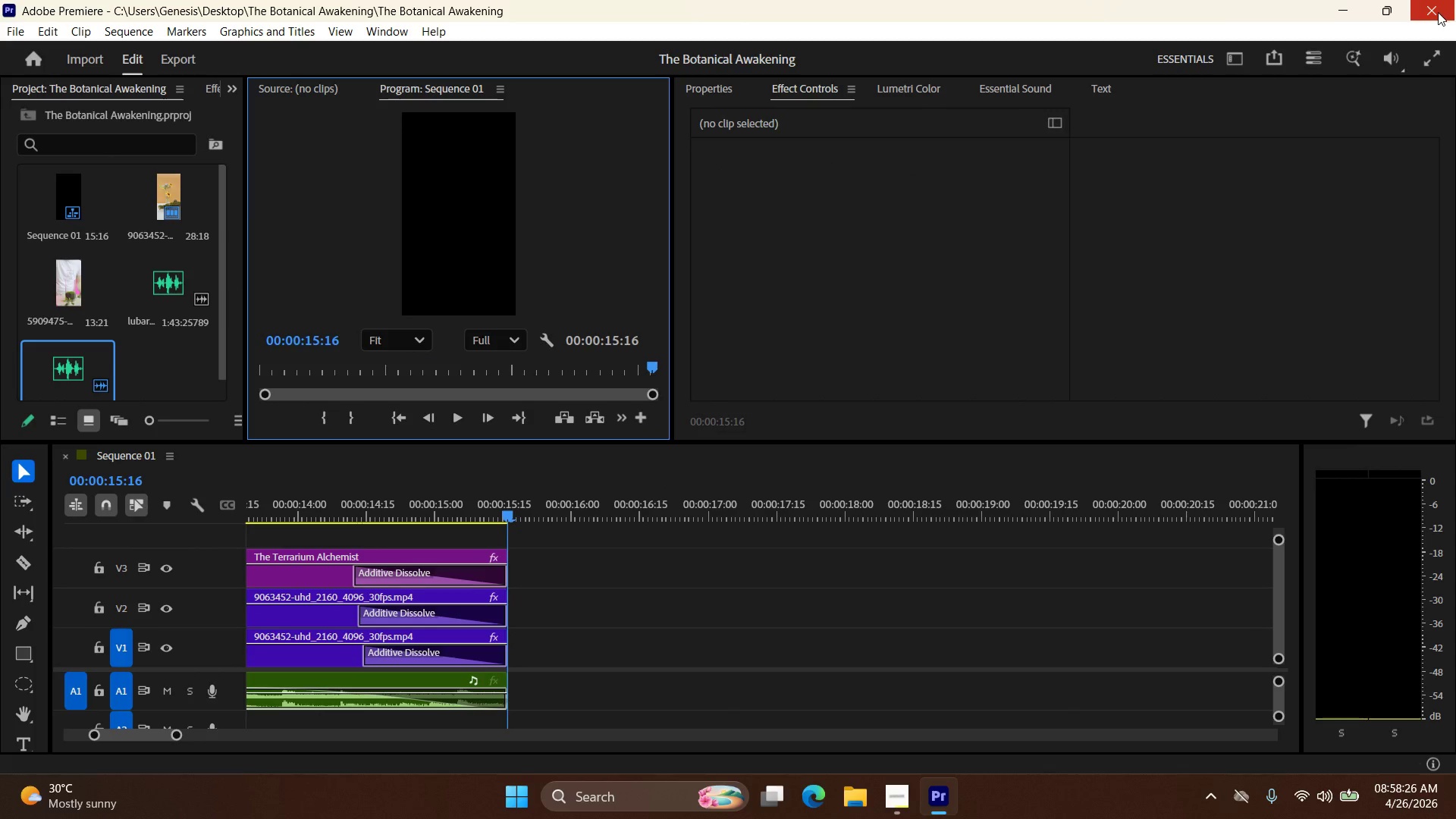 
wait(6.45)
 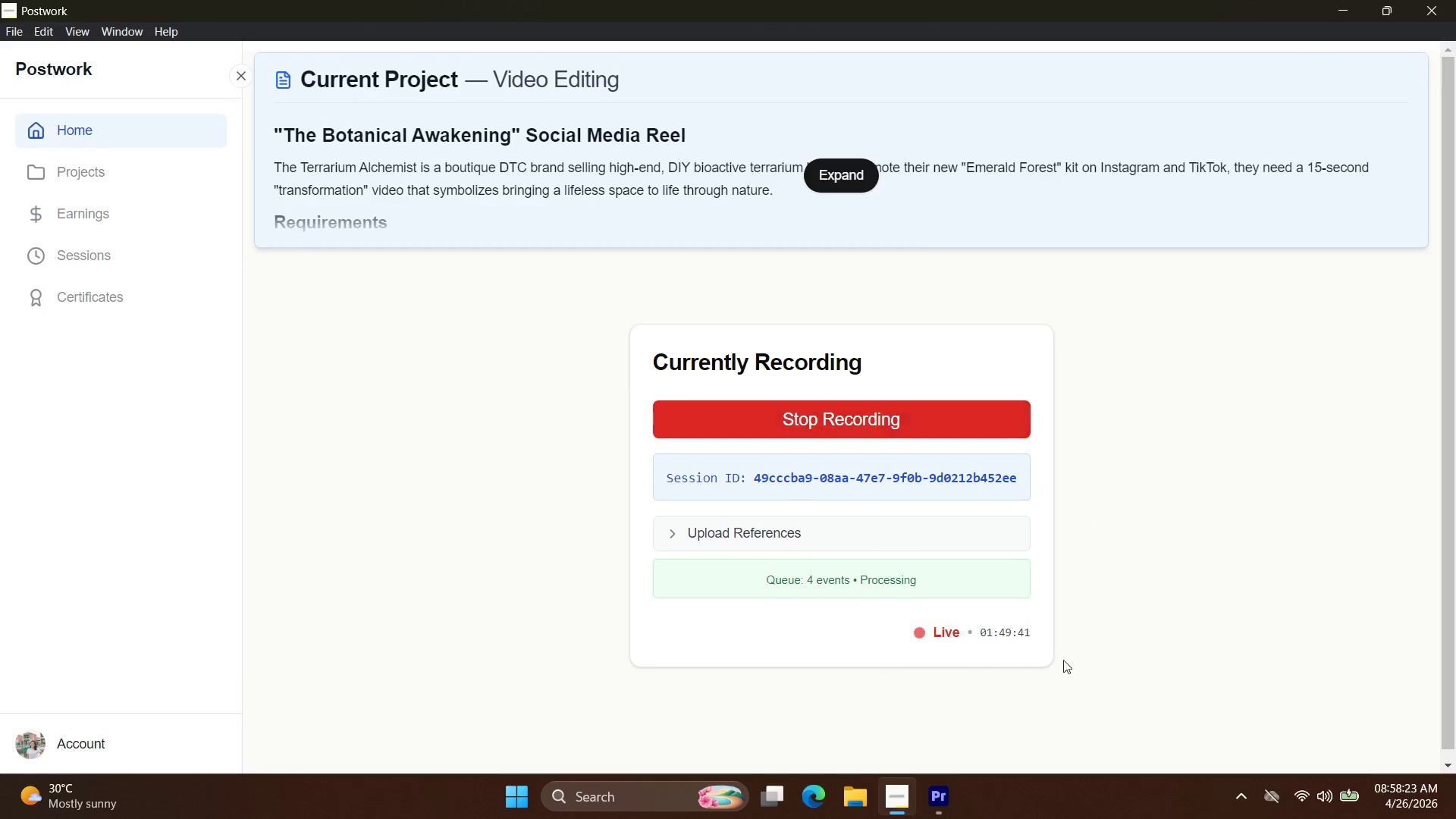 
left_click([18, 32])
 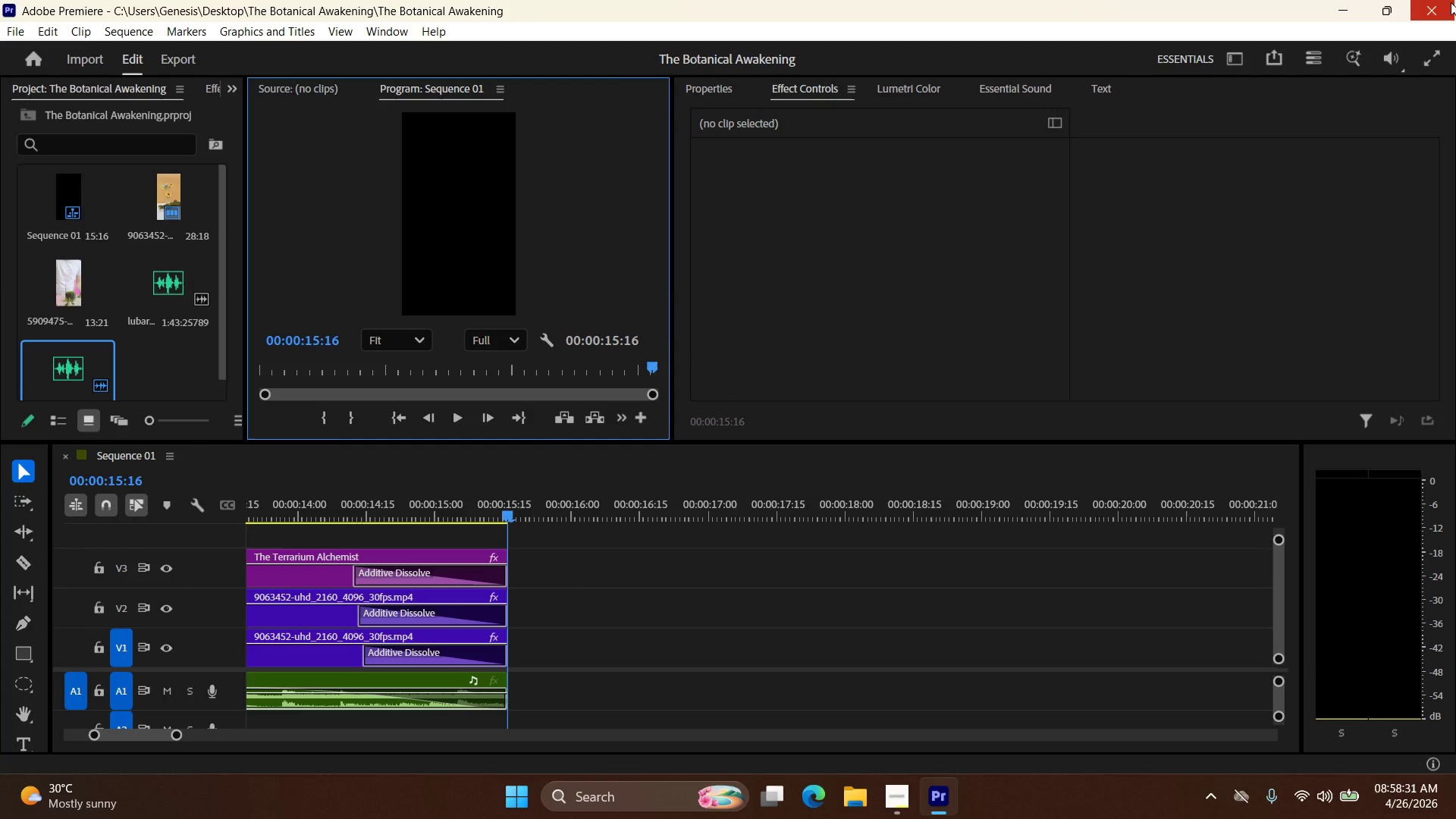 
wait(8.09)
 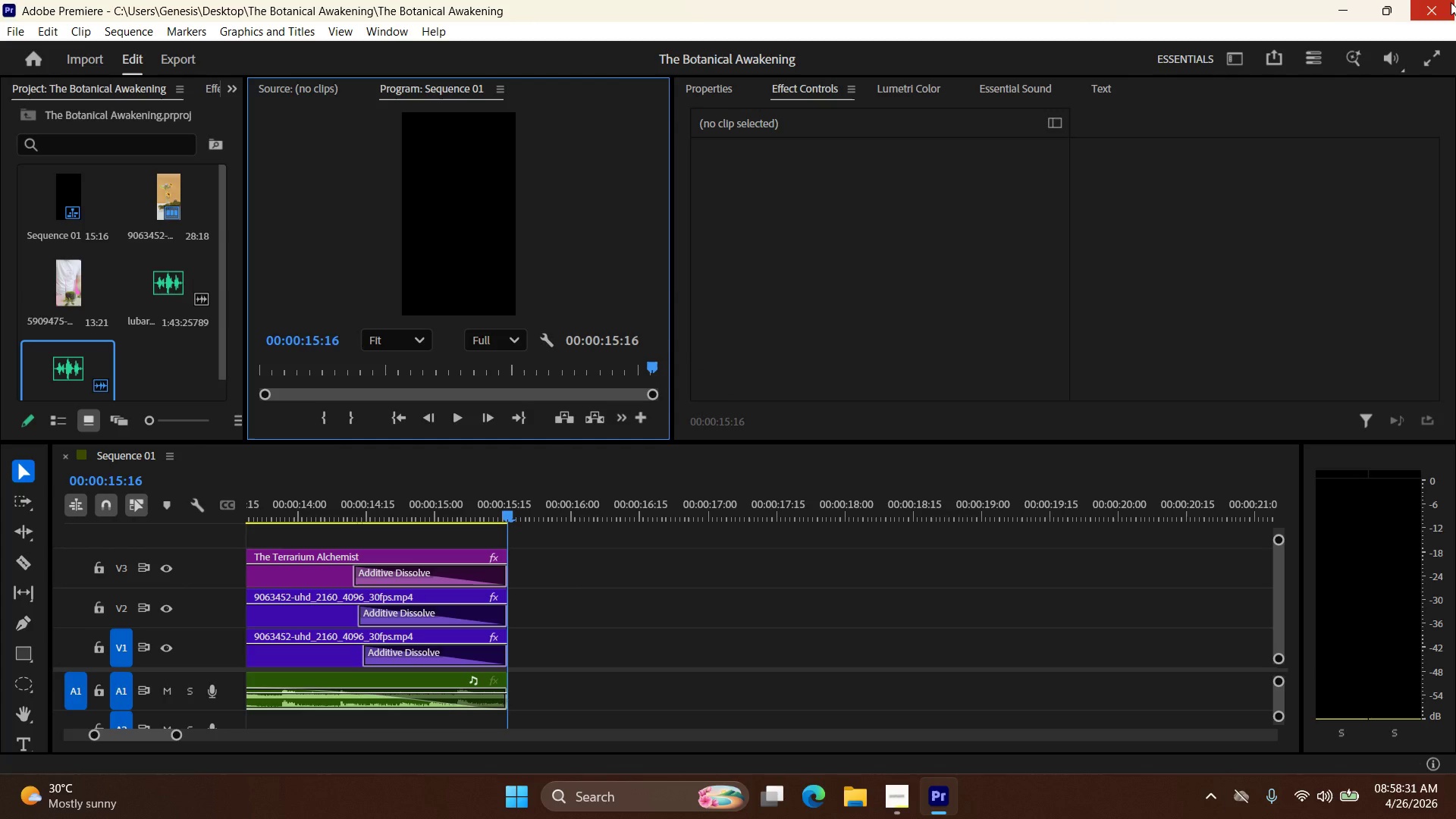 
left_click([406, 422])
 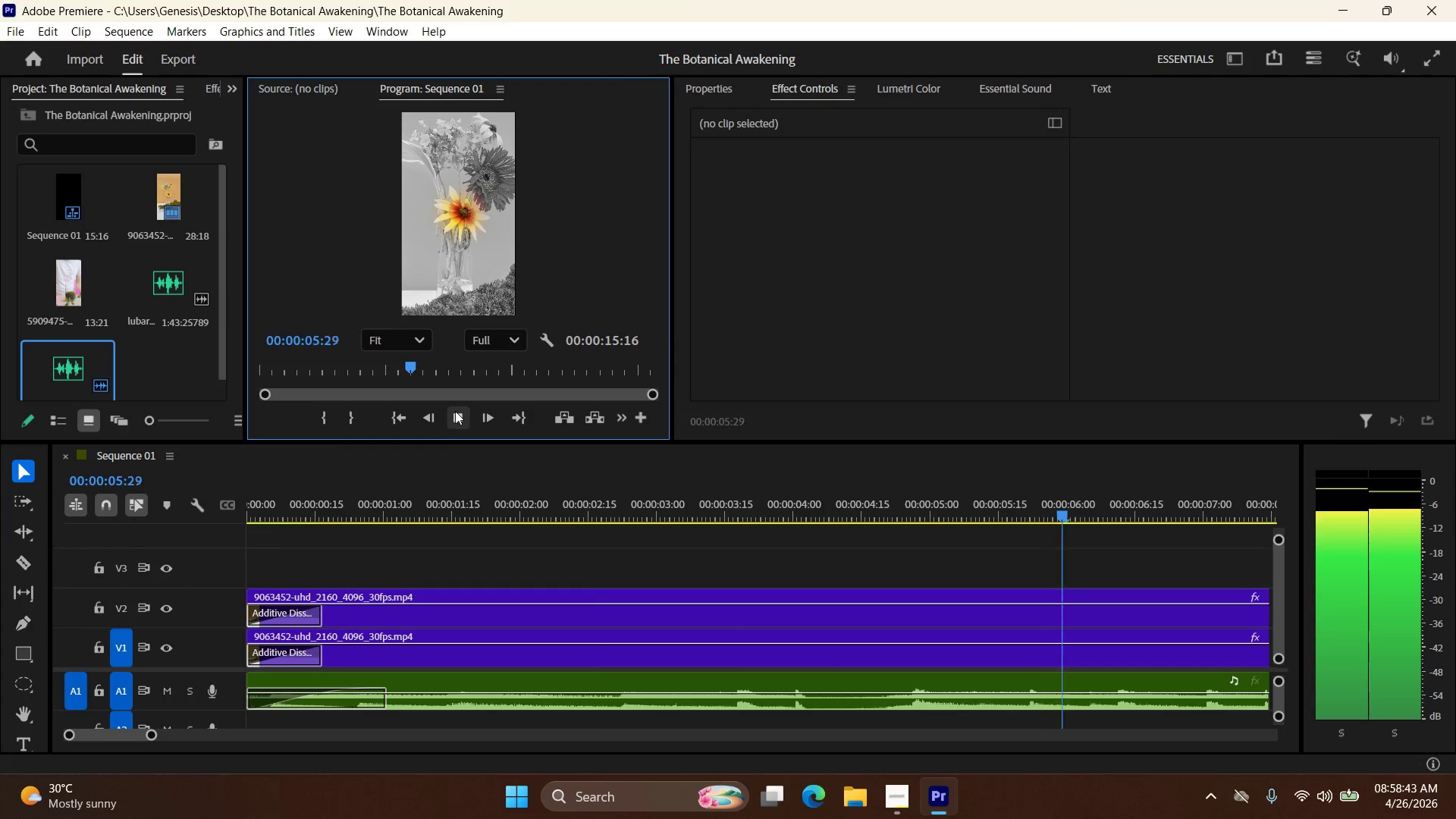 